 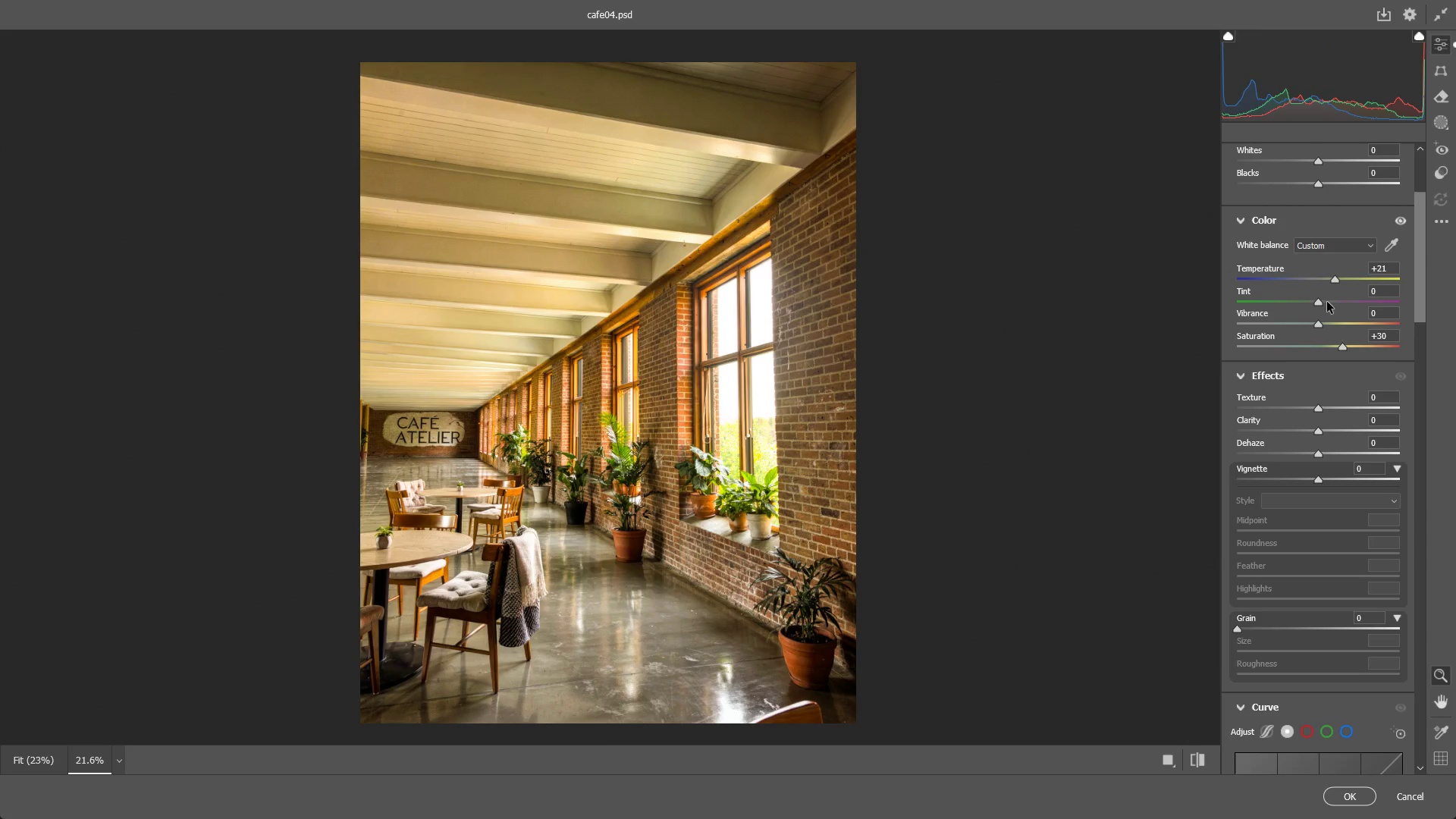 
left_click_drag(start_coordinate=[1319, 300], to_coordinate=[1335, 310])
 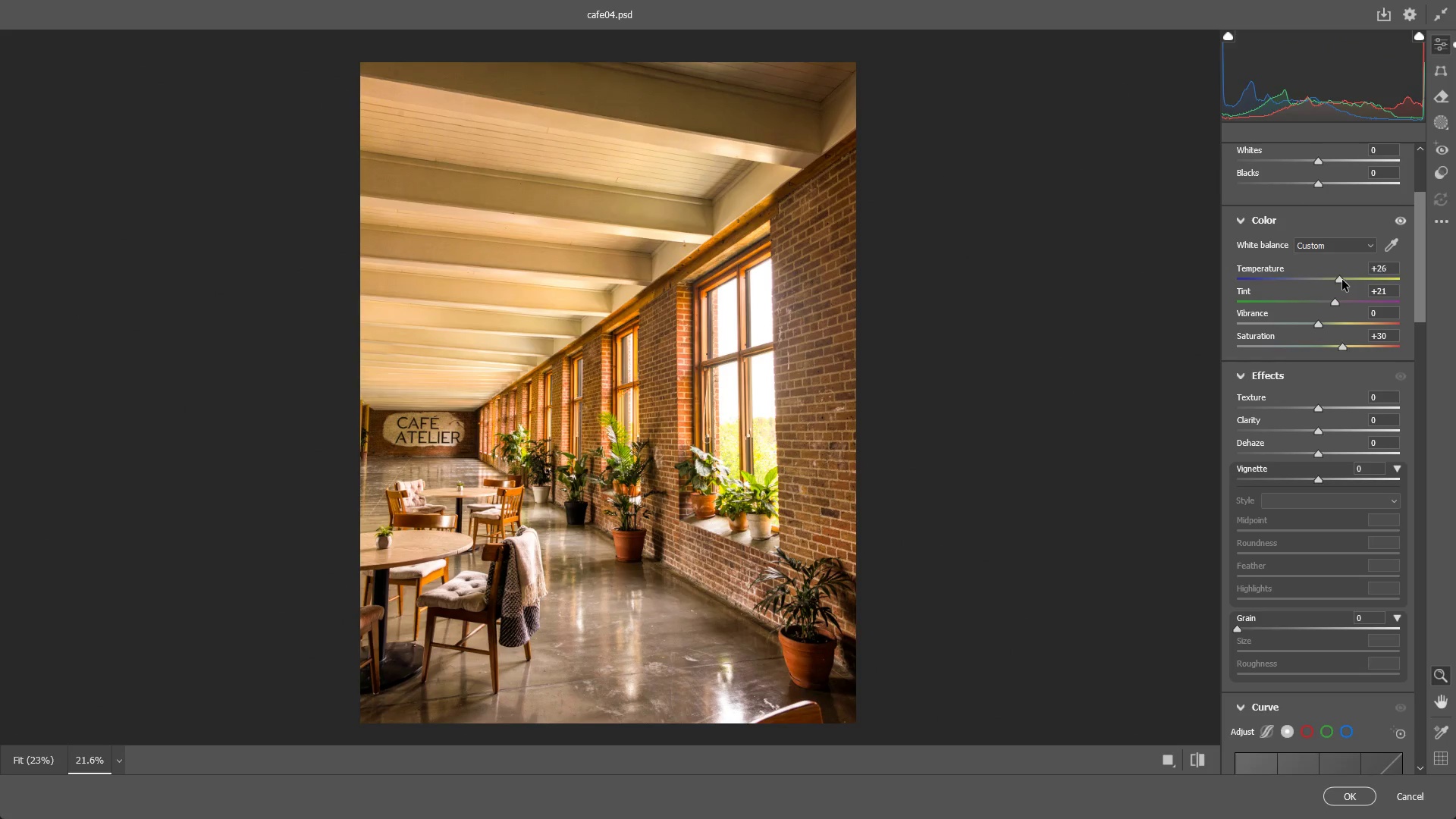 
left_click([1338, 281])
 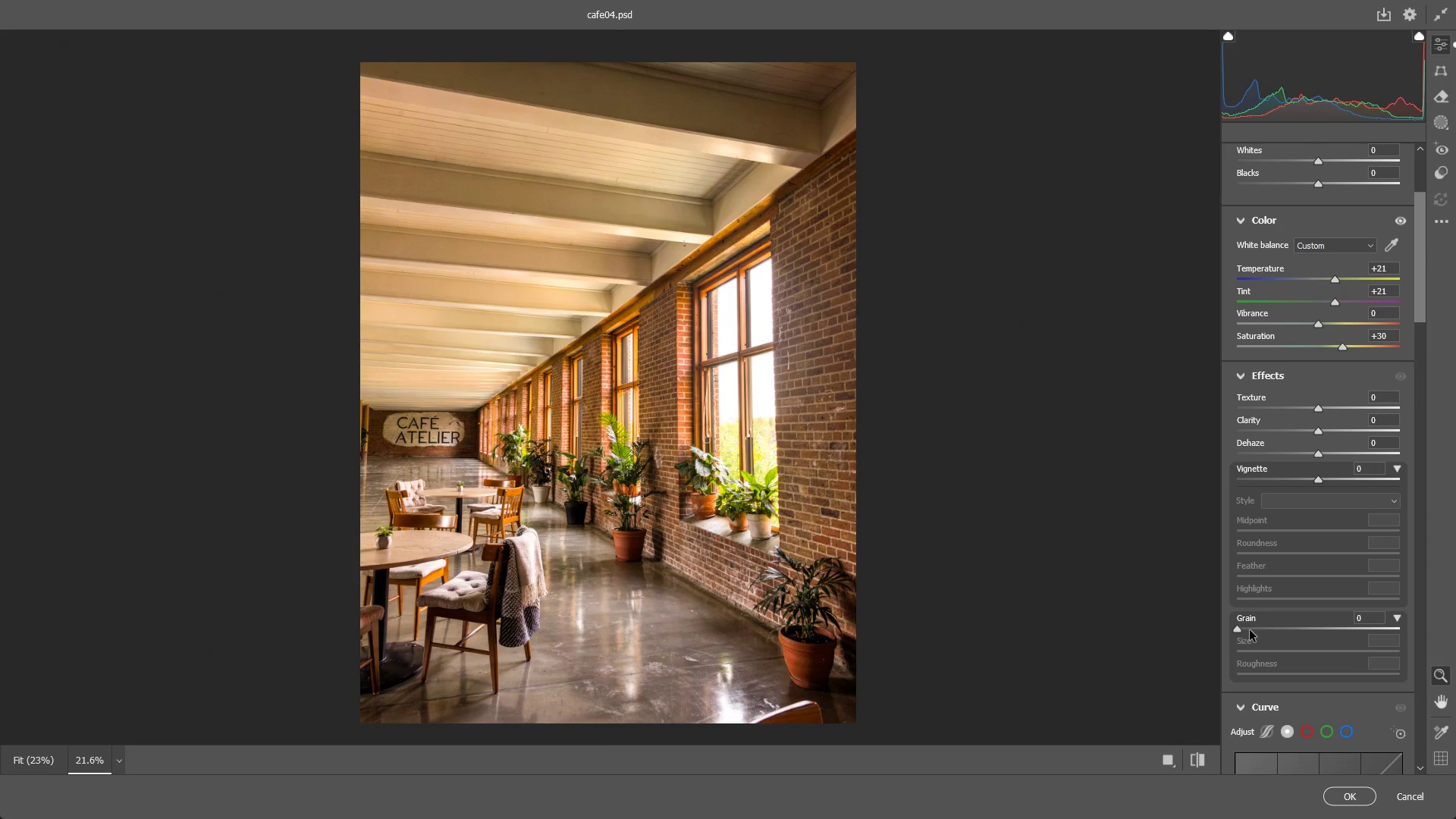 
wait(7.3)
 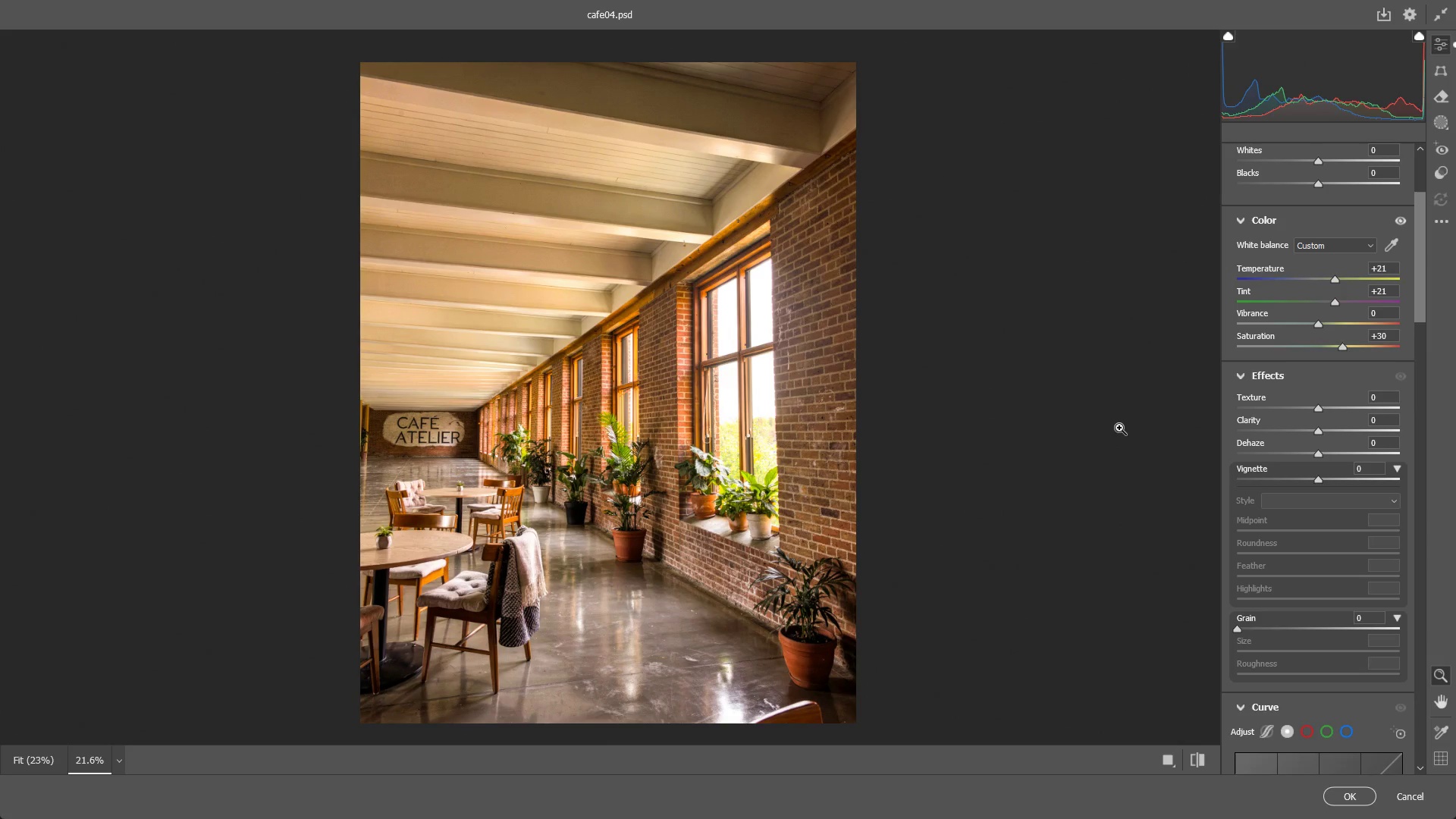 
mouse_move([1288, 439])
 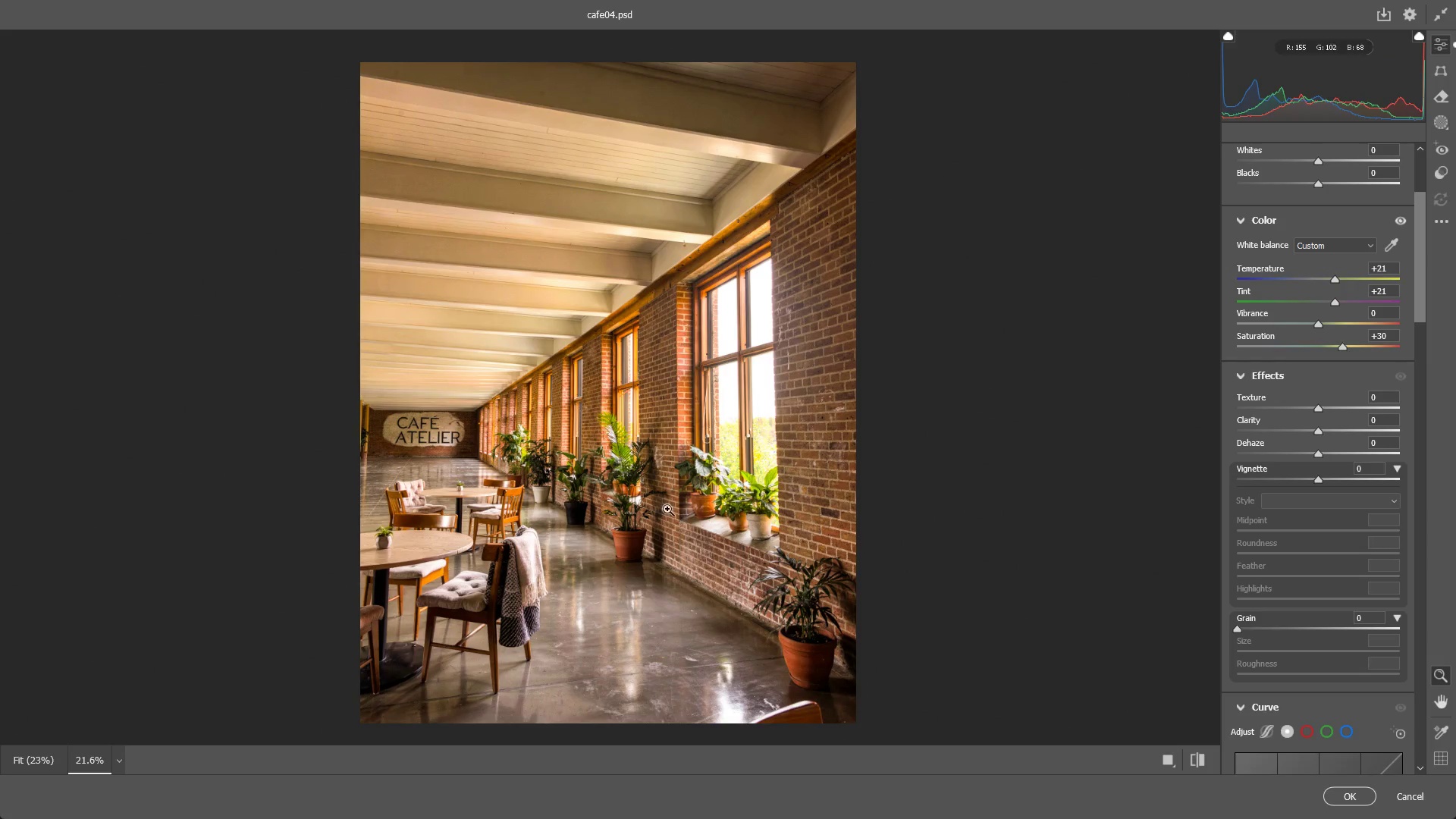 
left_click_drag(start_coordinate=[666, 503], to_coordinate=[657, 504])
 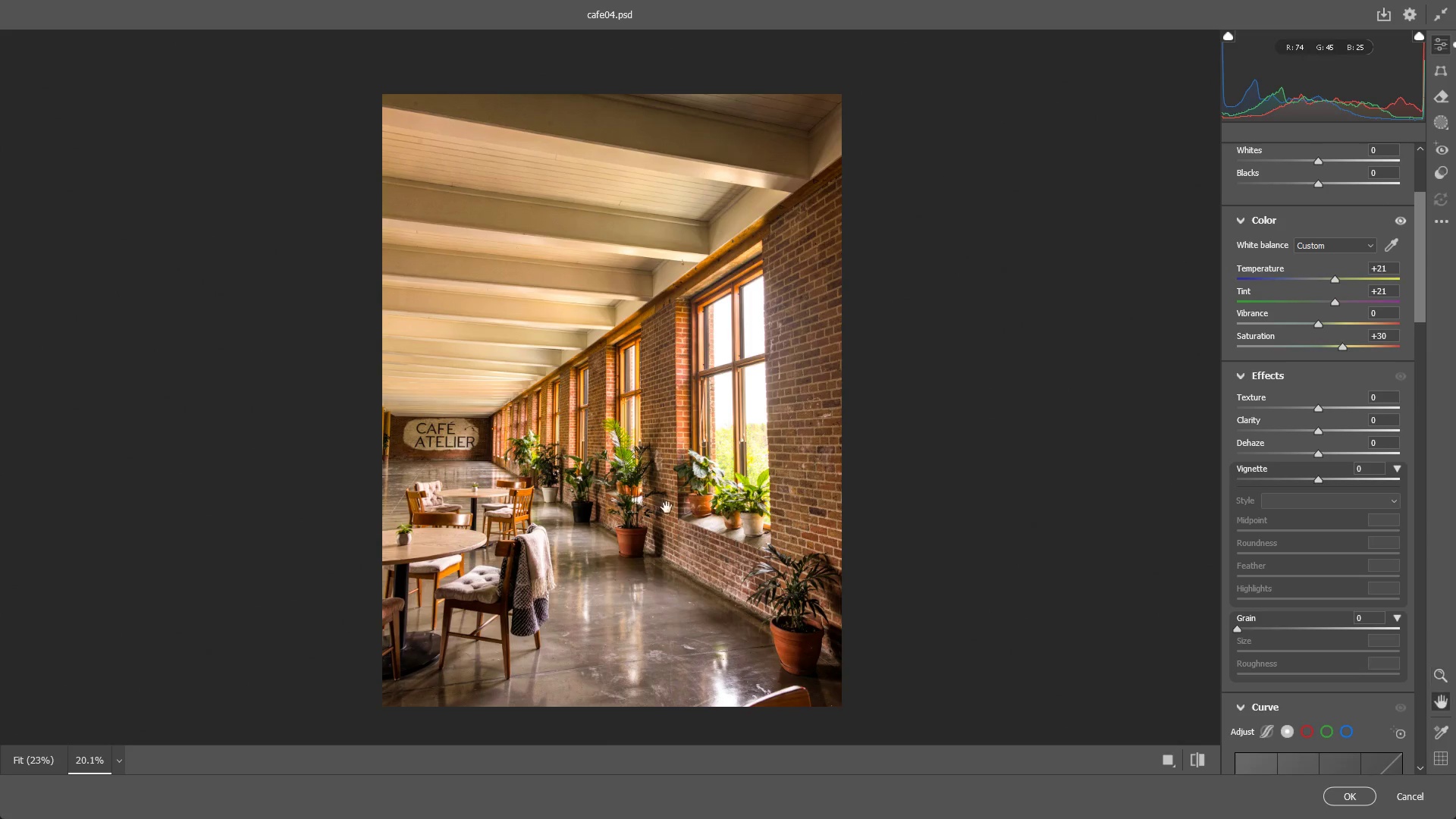 
hold_key(key=Space, duration=0.62)
 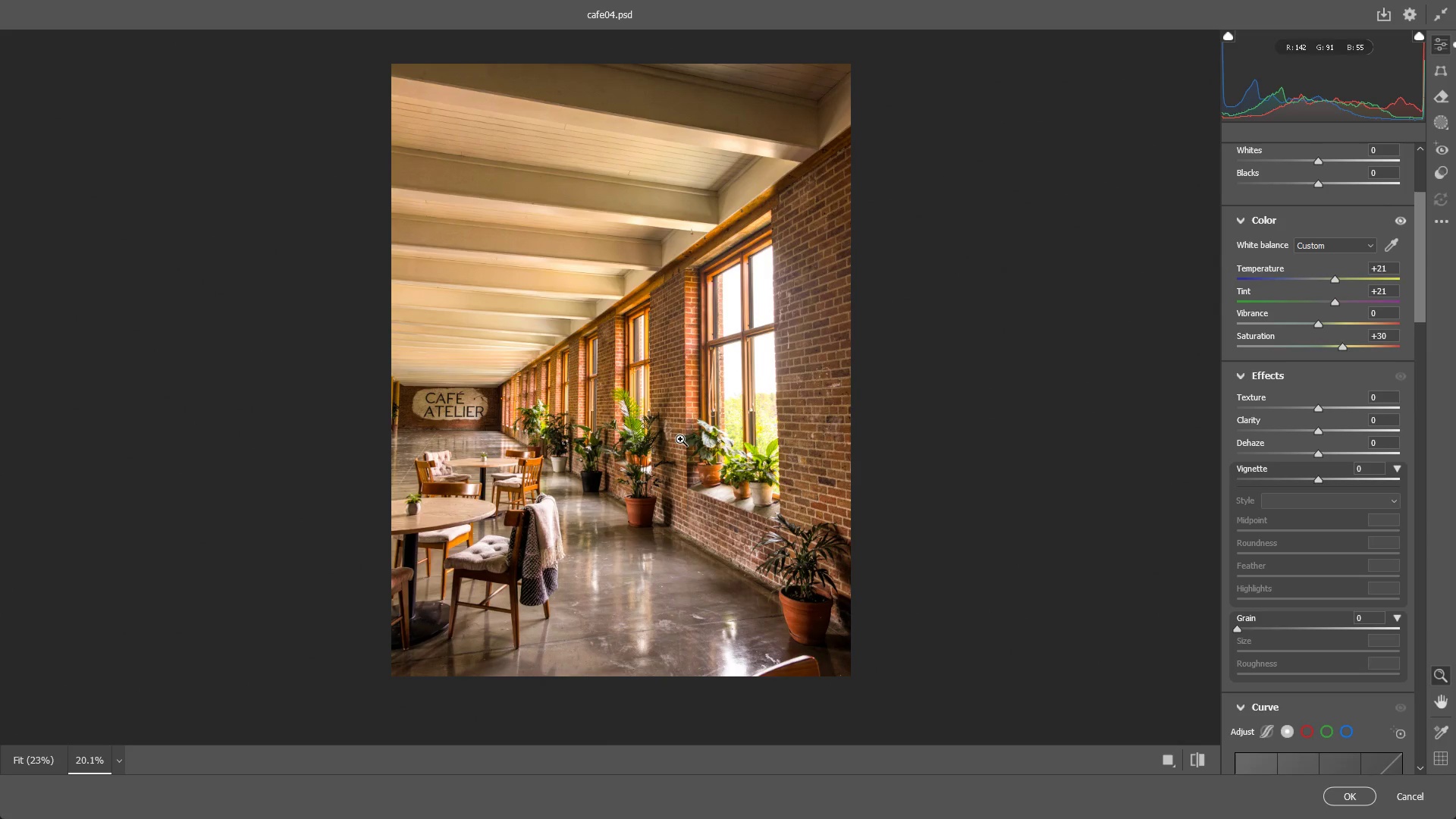 
left_click_drag(start_coordinate=[668, 510], to_coordinate=[677, 479])
 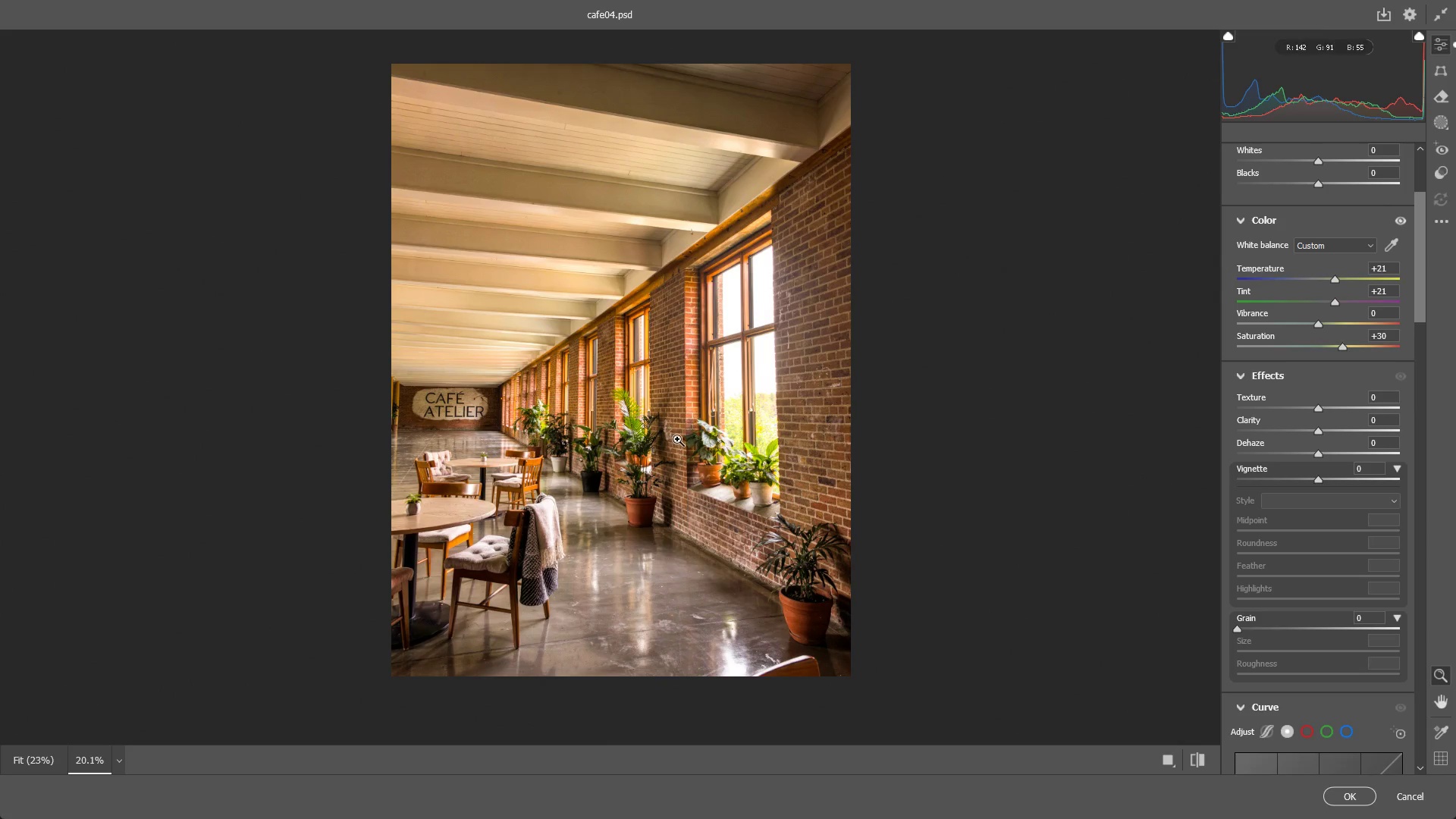 
hold_key(key=Space, duration=0.66)
 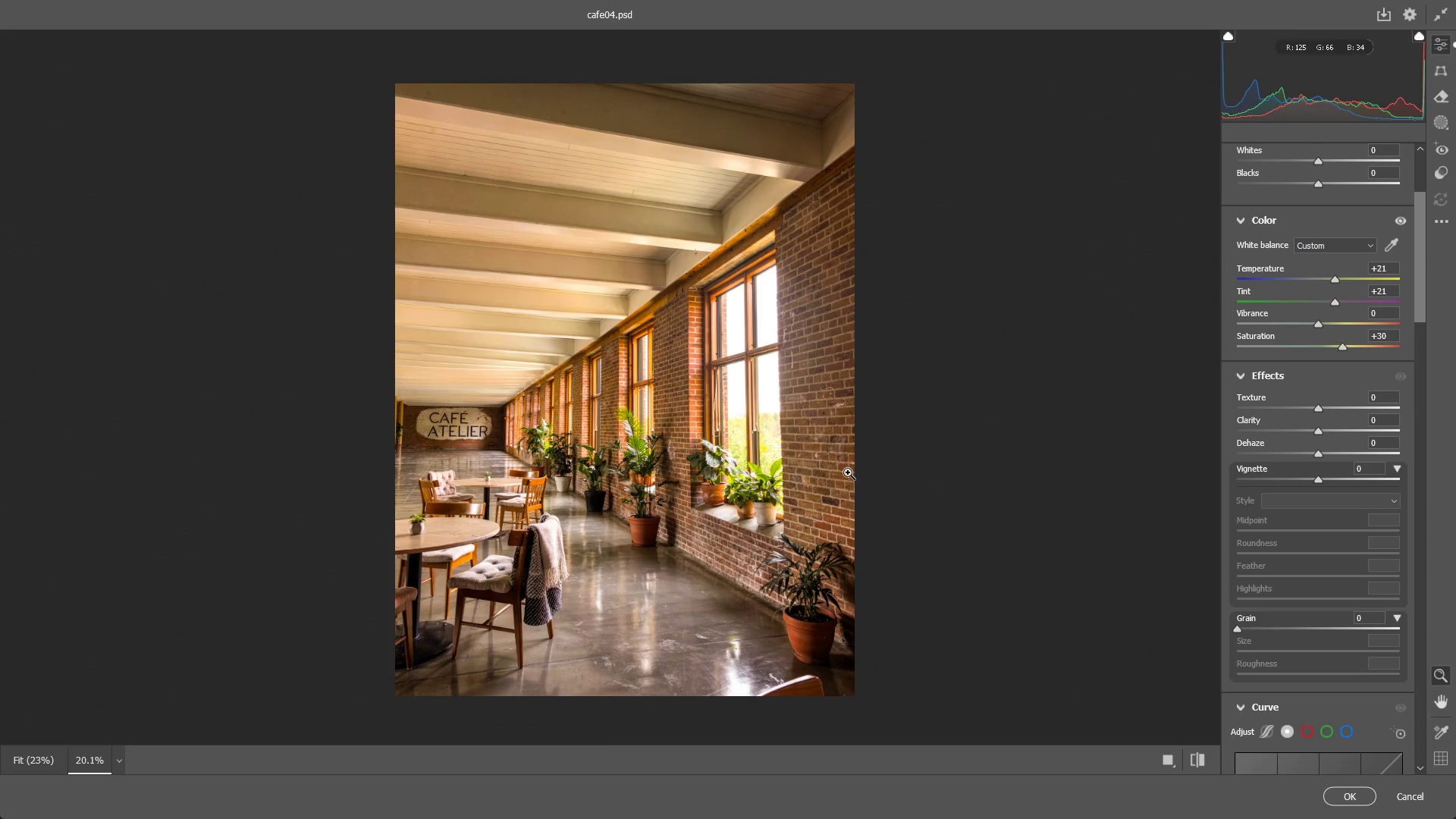 
left_click_drag(start_coordinate=[687, 438], to_coordinate=[691, 457])
 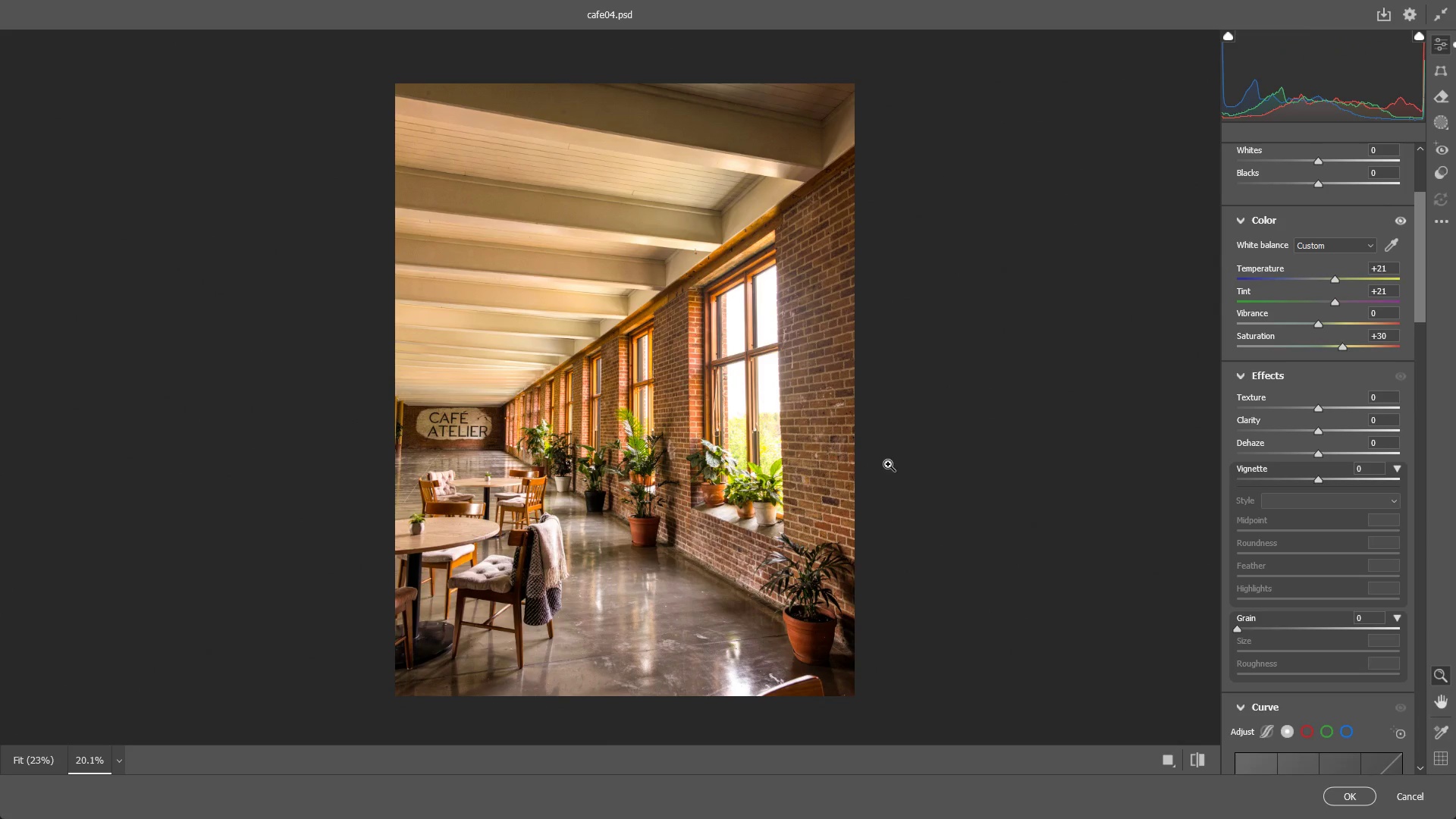 
left_click_drag(start_coordinate=[752, 450], to_coordinate=[747, 446])
 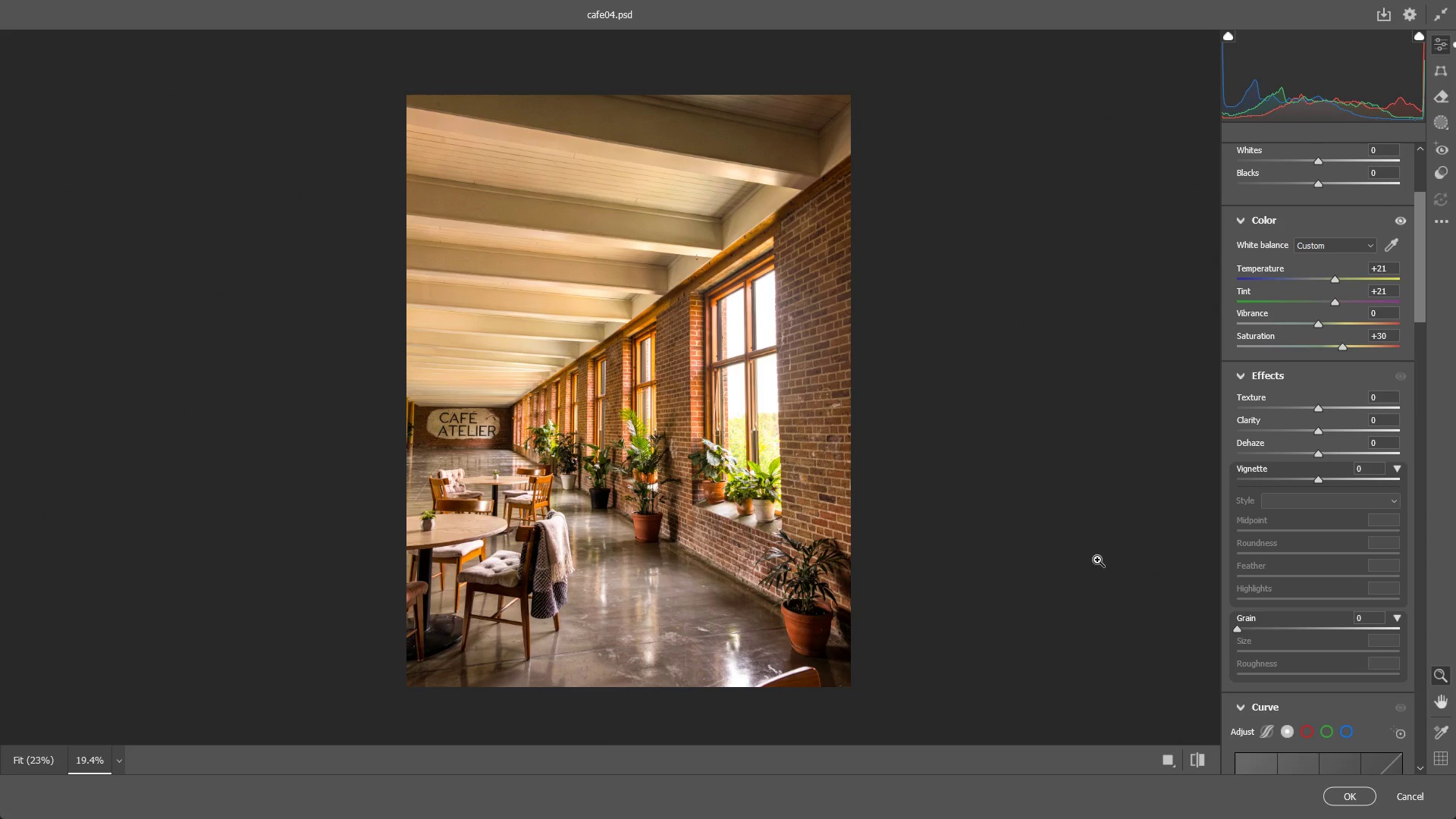 
wait(8.62)
 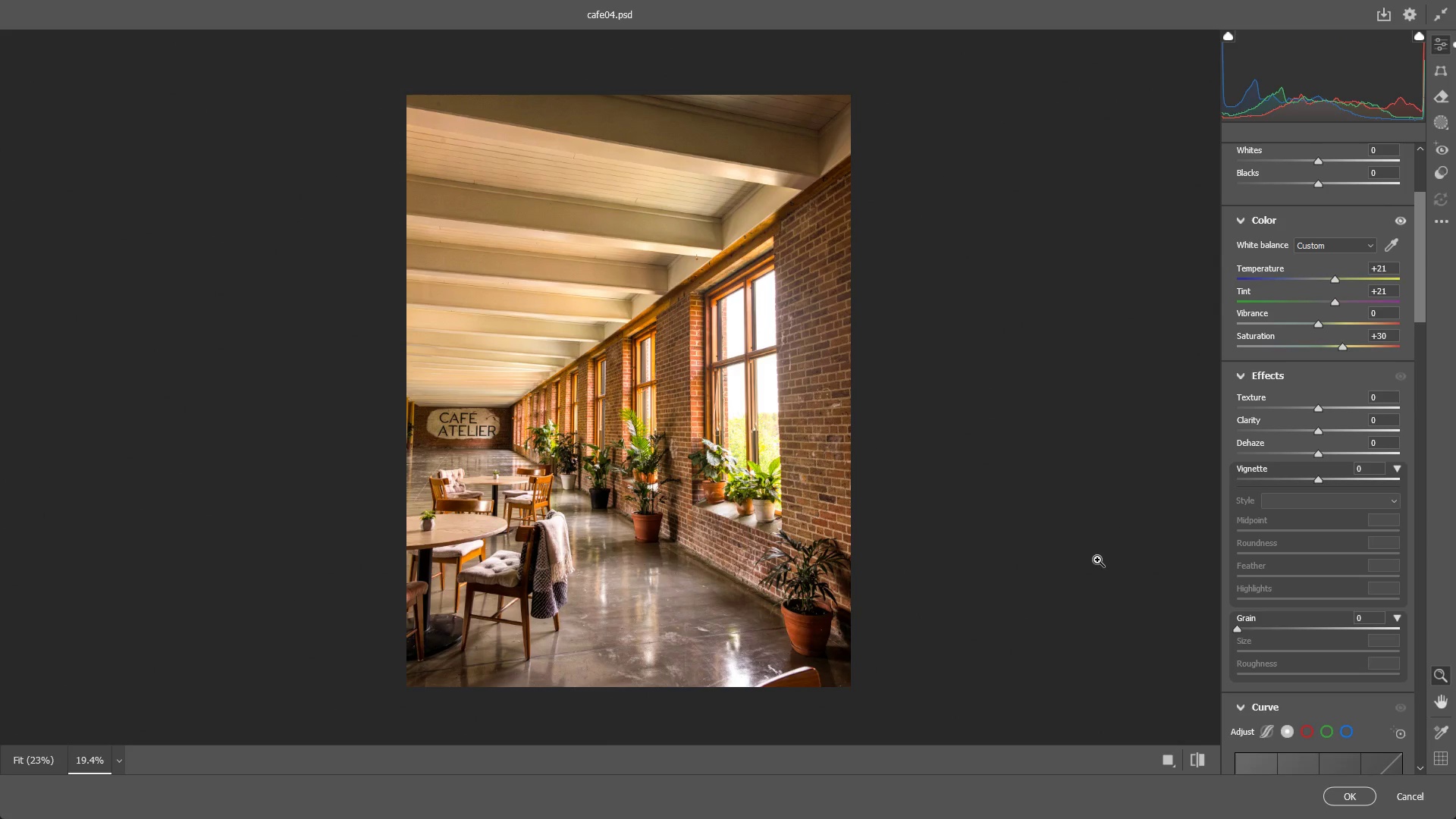 
left_click_drag(start_coordinate=[701, 373], to_coordinate=[694, 373])
 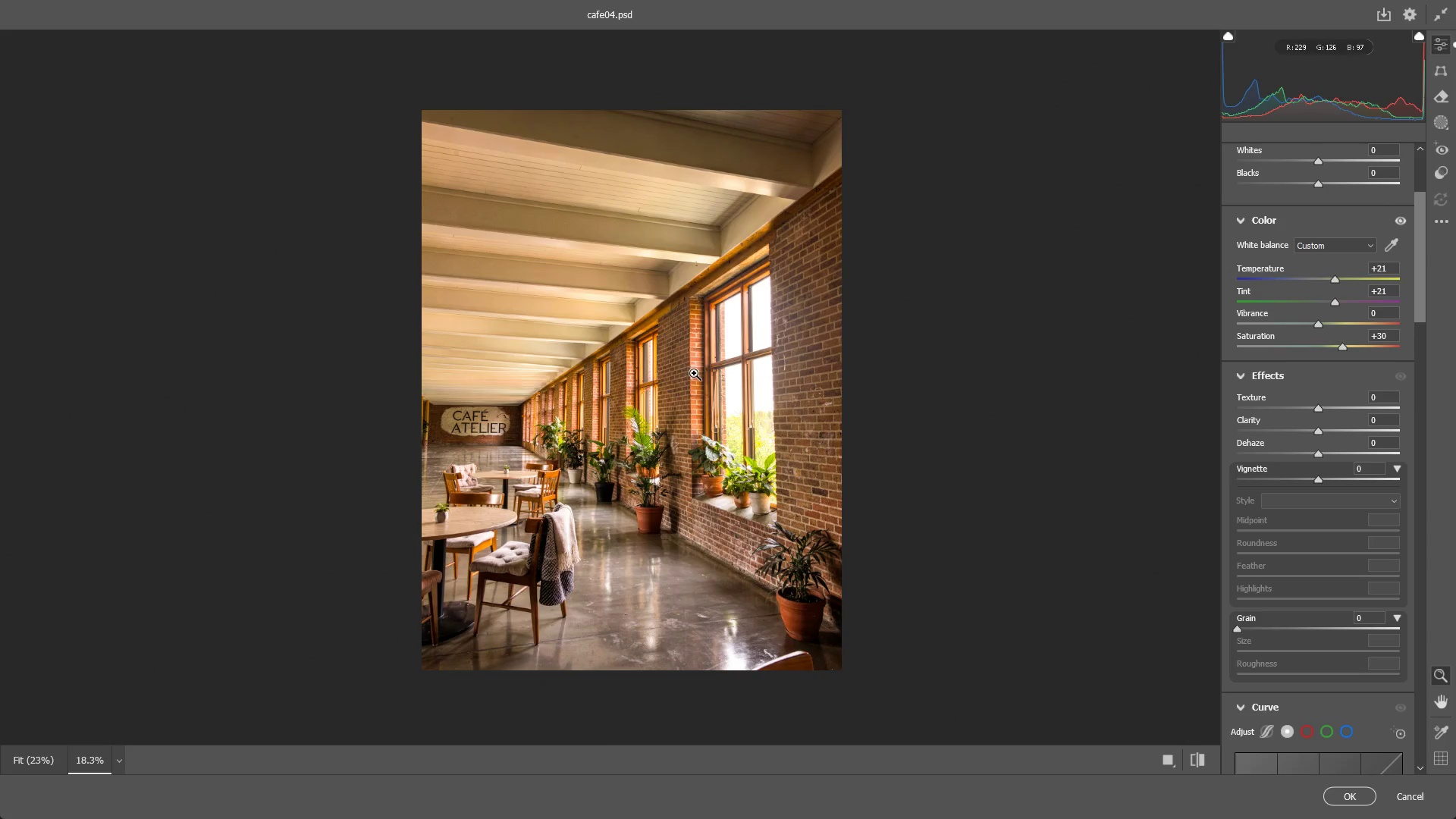 
hold_key(key=Space, duration=0.75)
 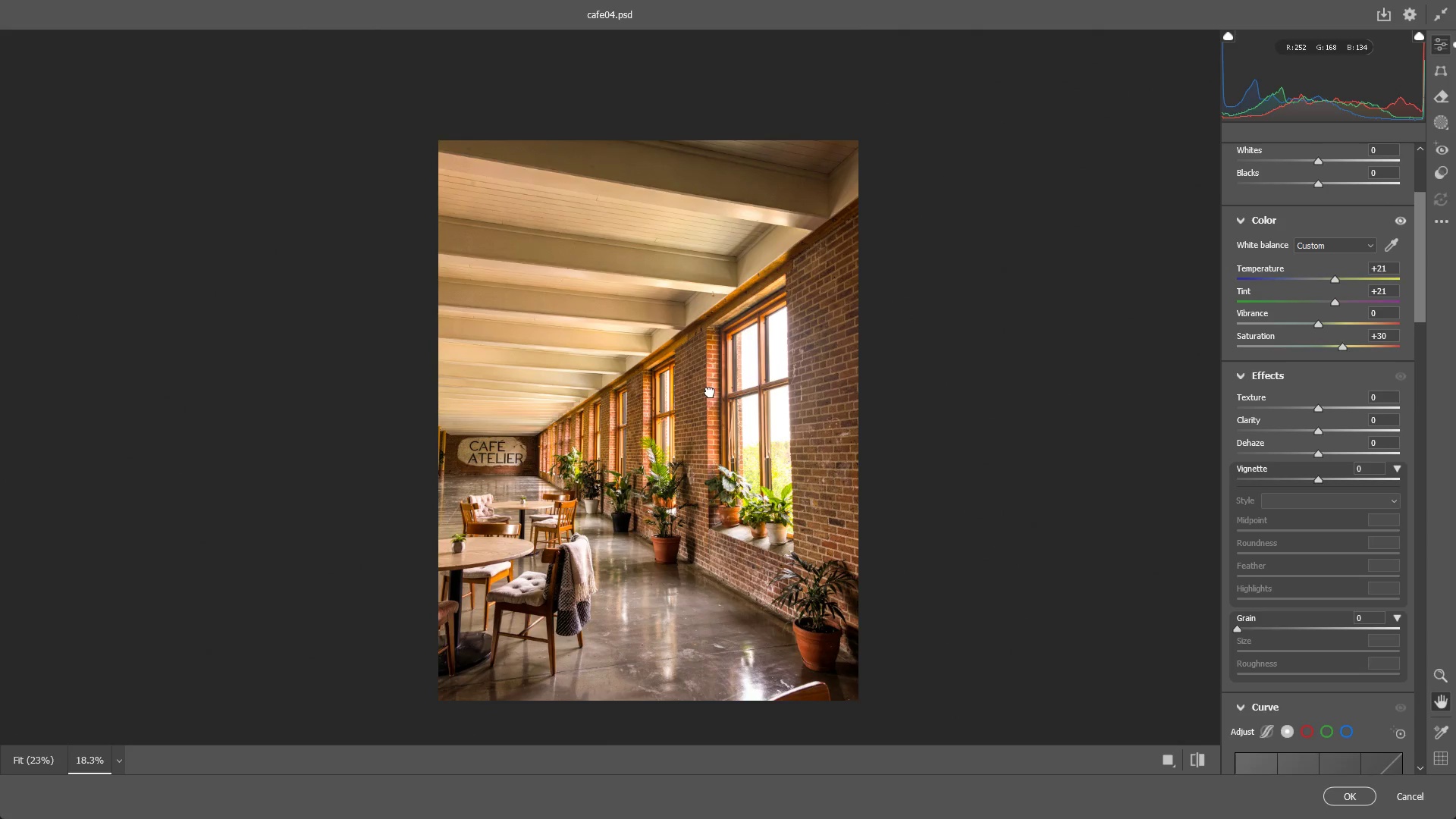 
left_click_drag(start_coordinate=[693, 362], to_coordinate=[711, 387])
 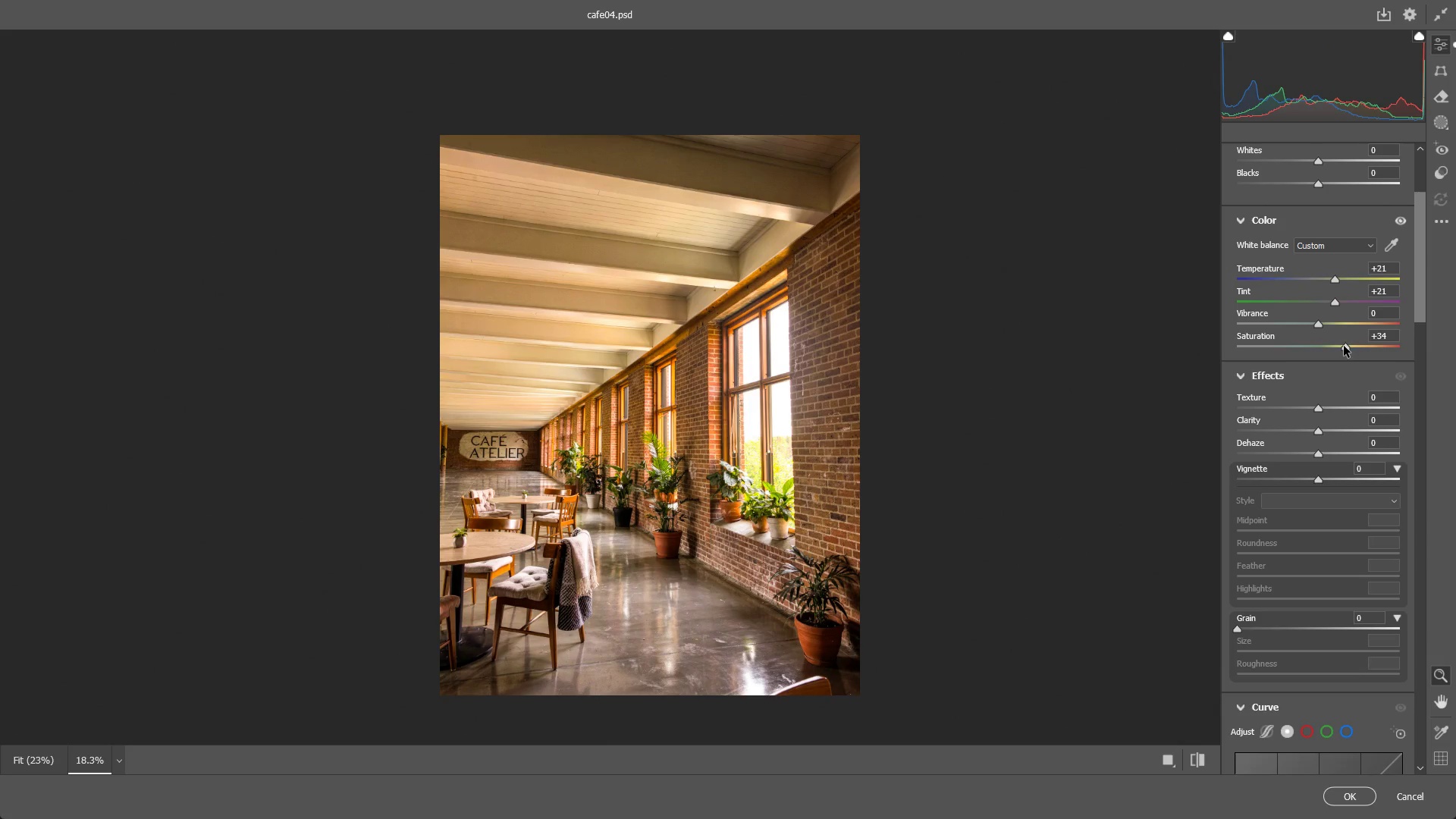 
wait(6.34)
 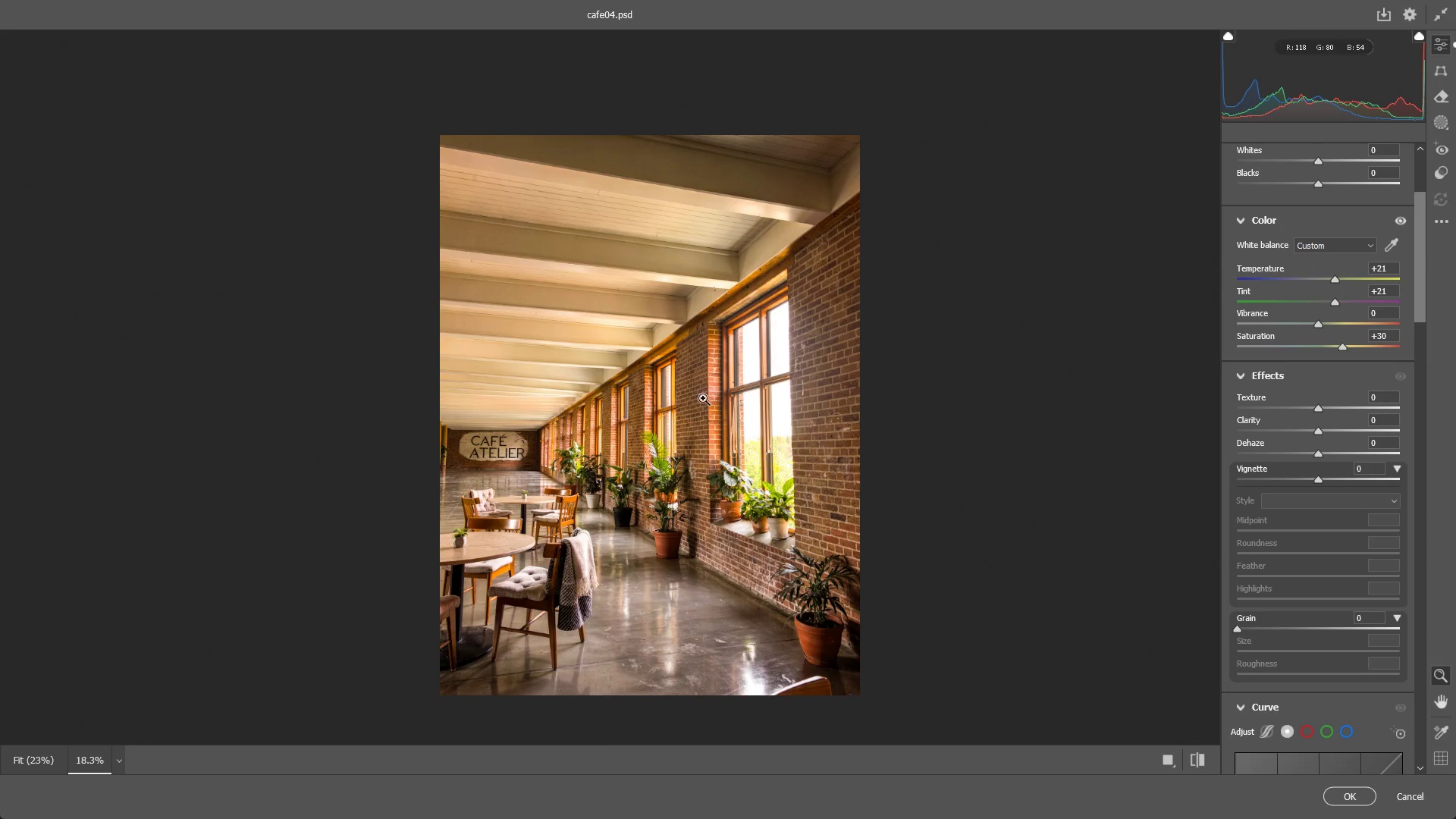 
left_click_drag(start_coordinate=[724, 492], to_coordinate=[719, 491])
 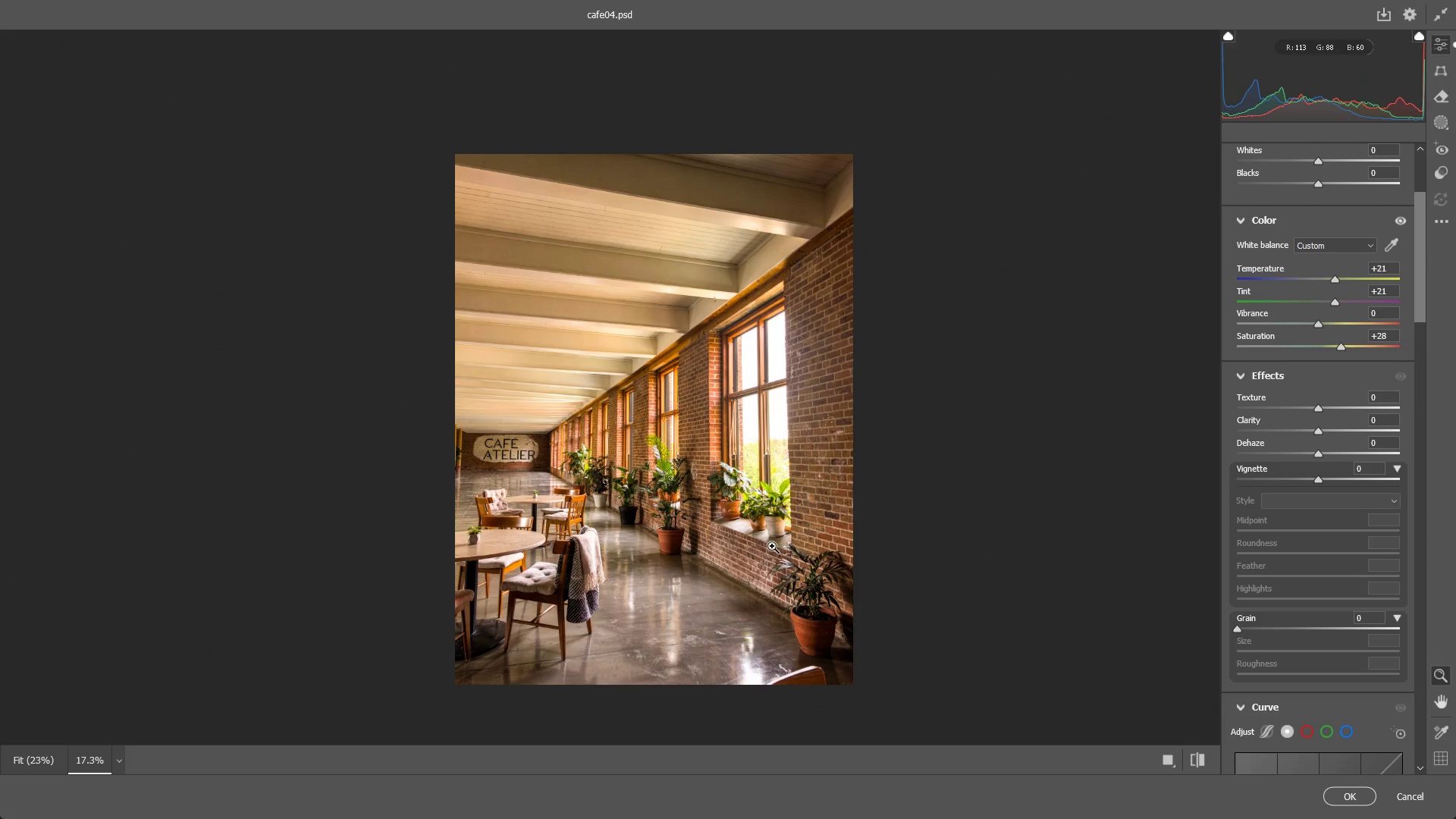 
left_click_drag(start_coordinate=[645, 480], to_coordinate=[654, 480])
 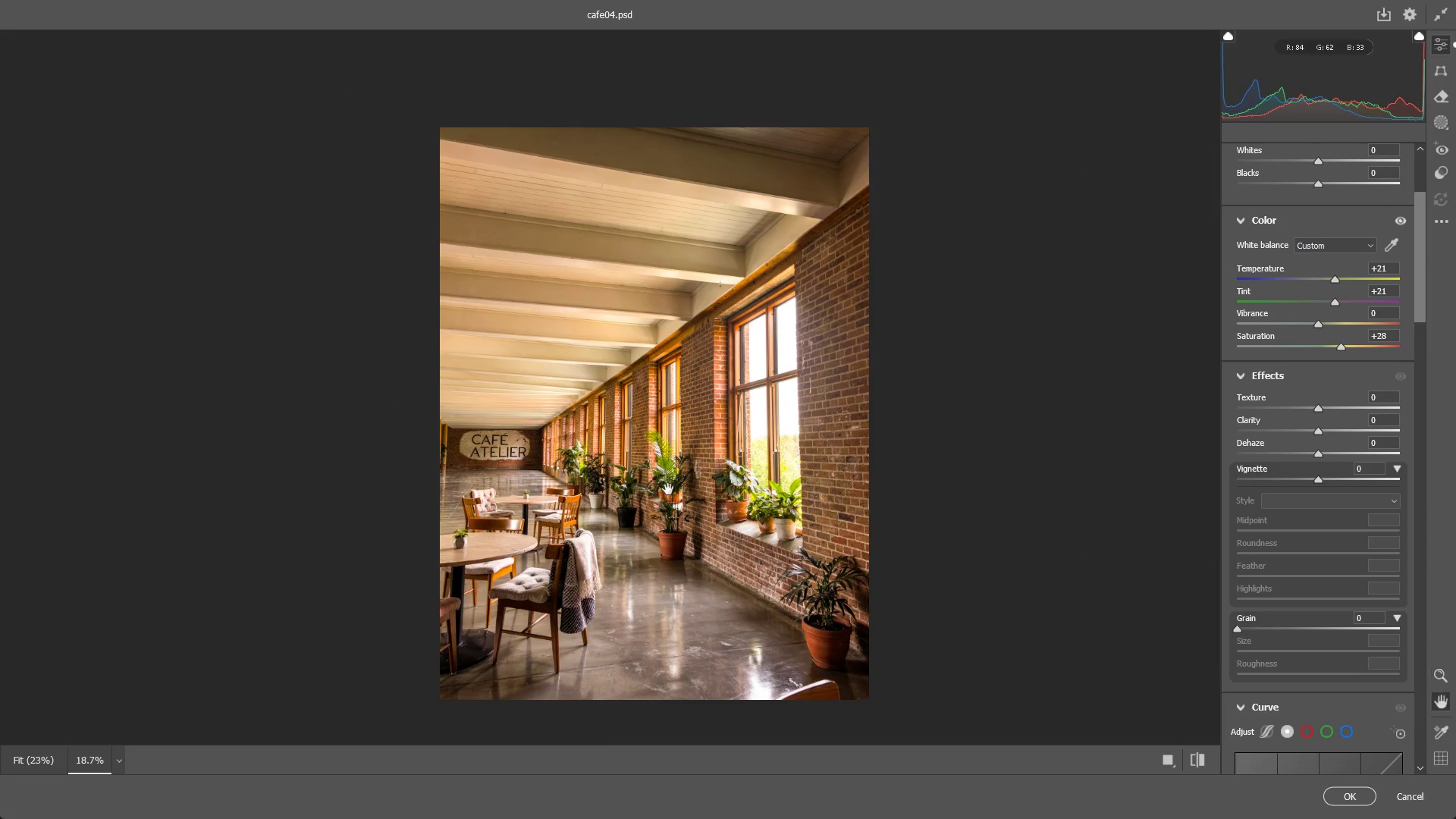 
hold_key(key=Space, duration=0.69)
 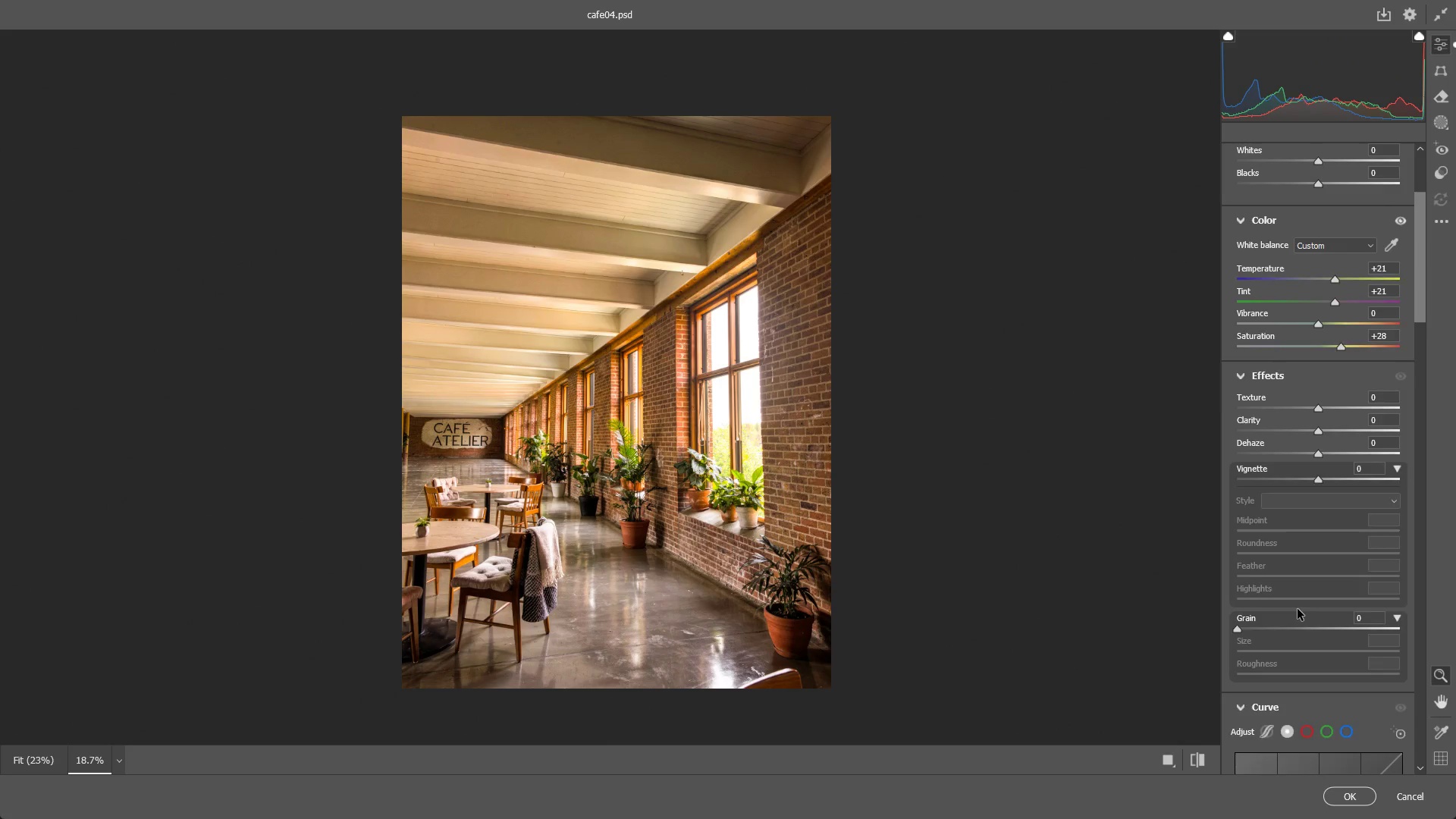 
left_click_drag(start_coordinate=[683, 498], to_coordinate=[645, 487])
 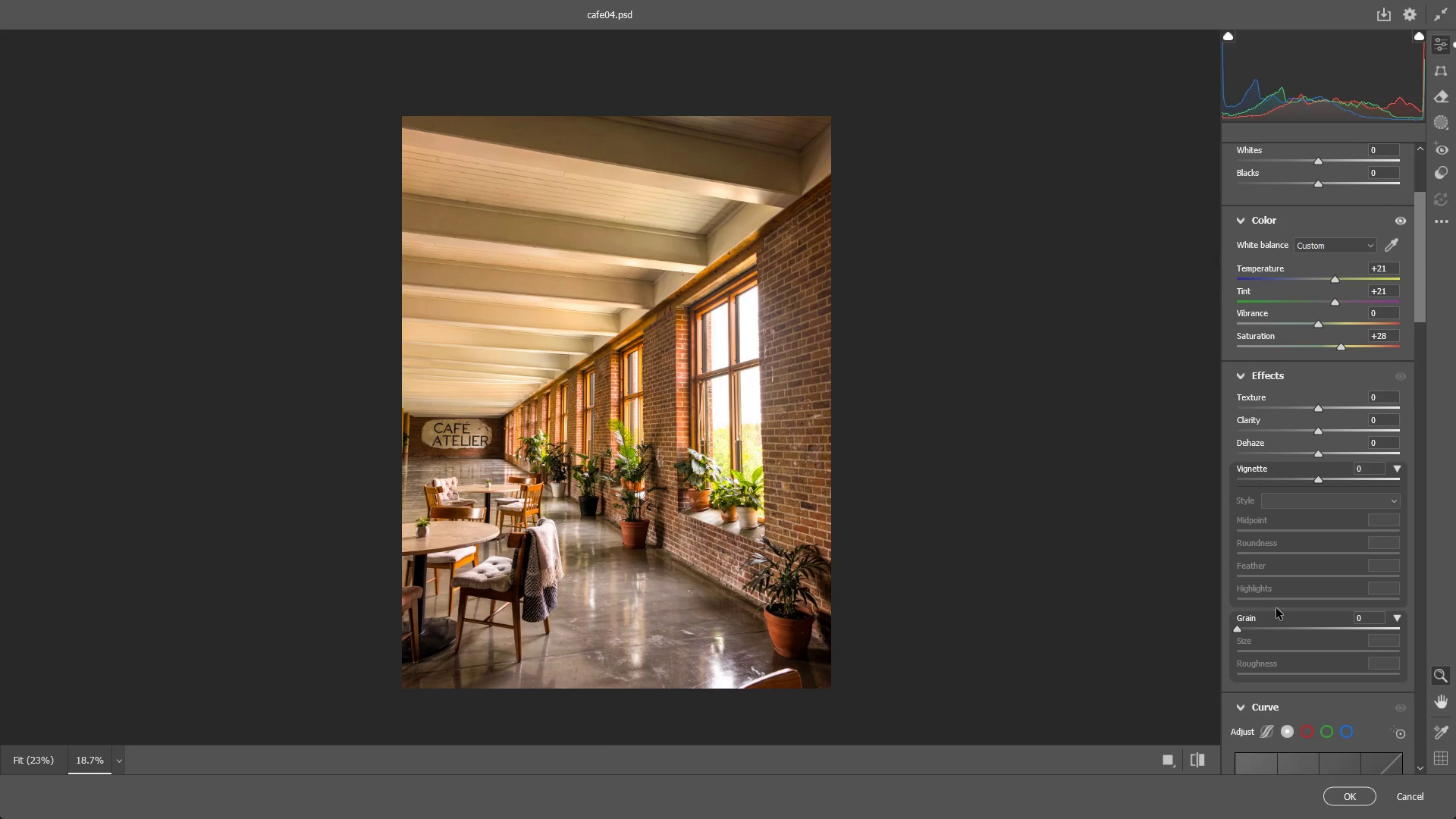 
scroll: coordinate [1298, 609], scroll_direction: down, amount: 3.0
 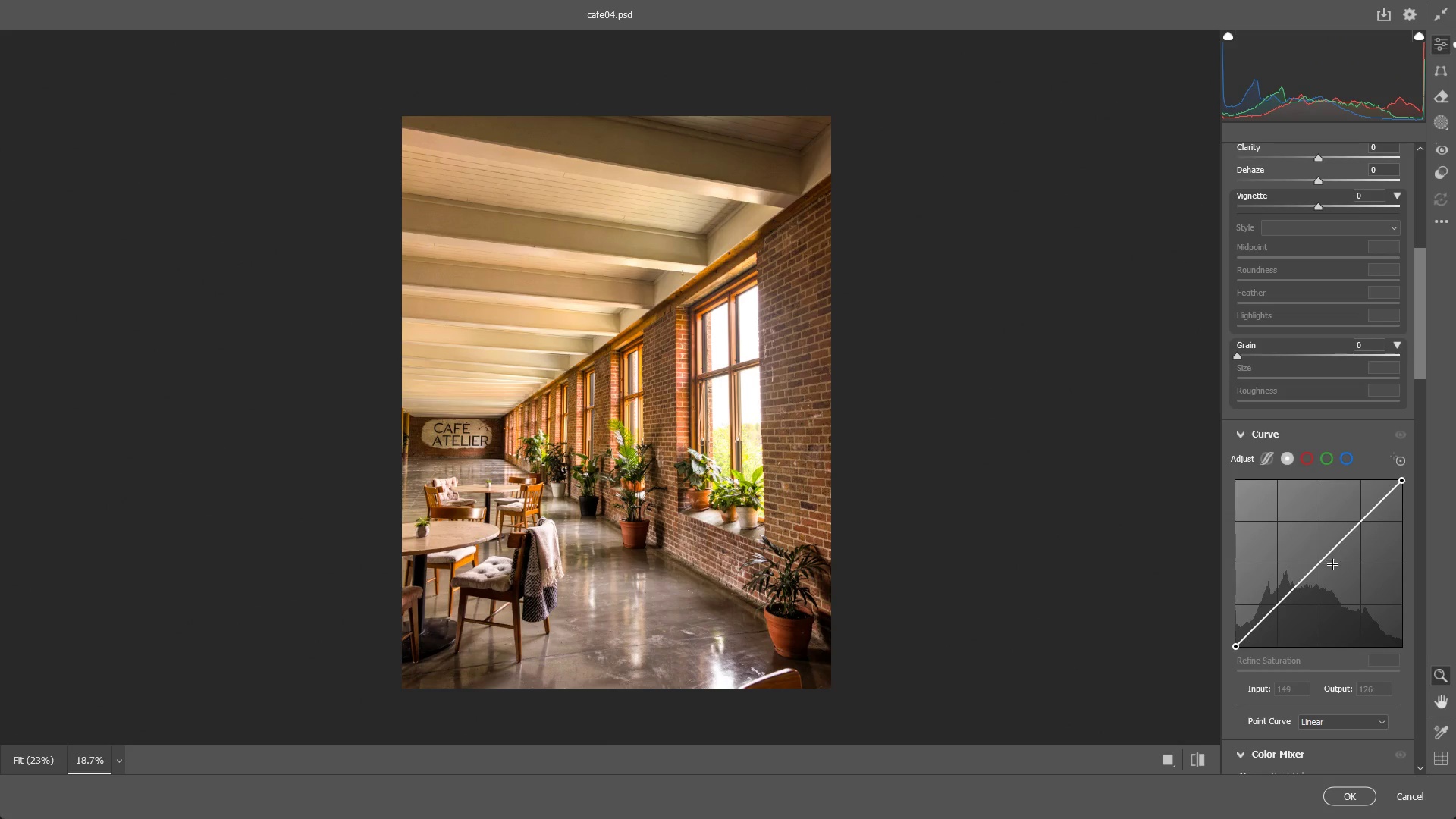 
left_click_drag(start_coordinate=[1327, 553], to_coordinate=[1341, 522])
 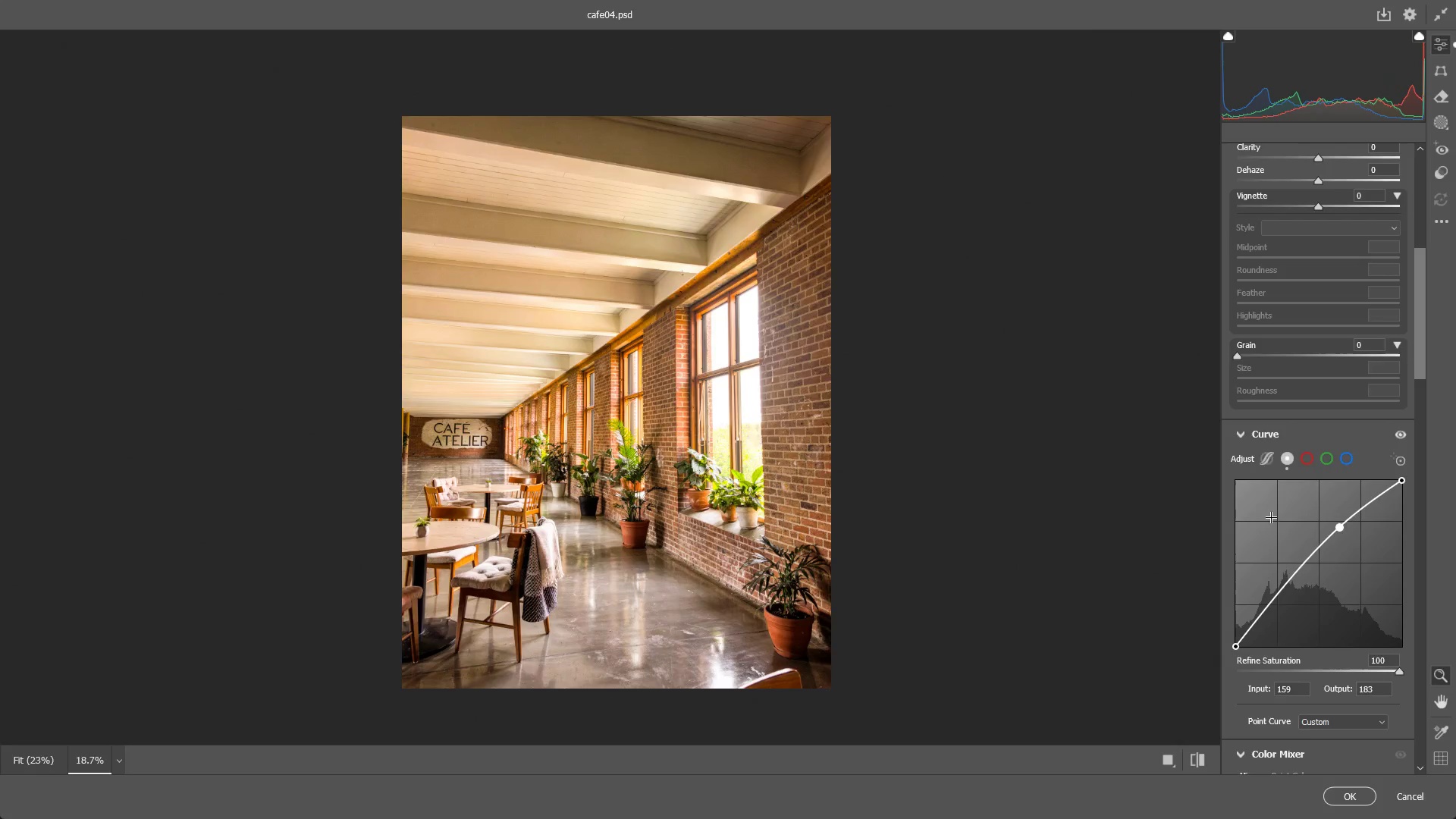 
key(NumpadEnter)
 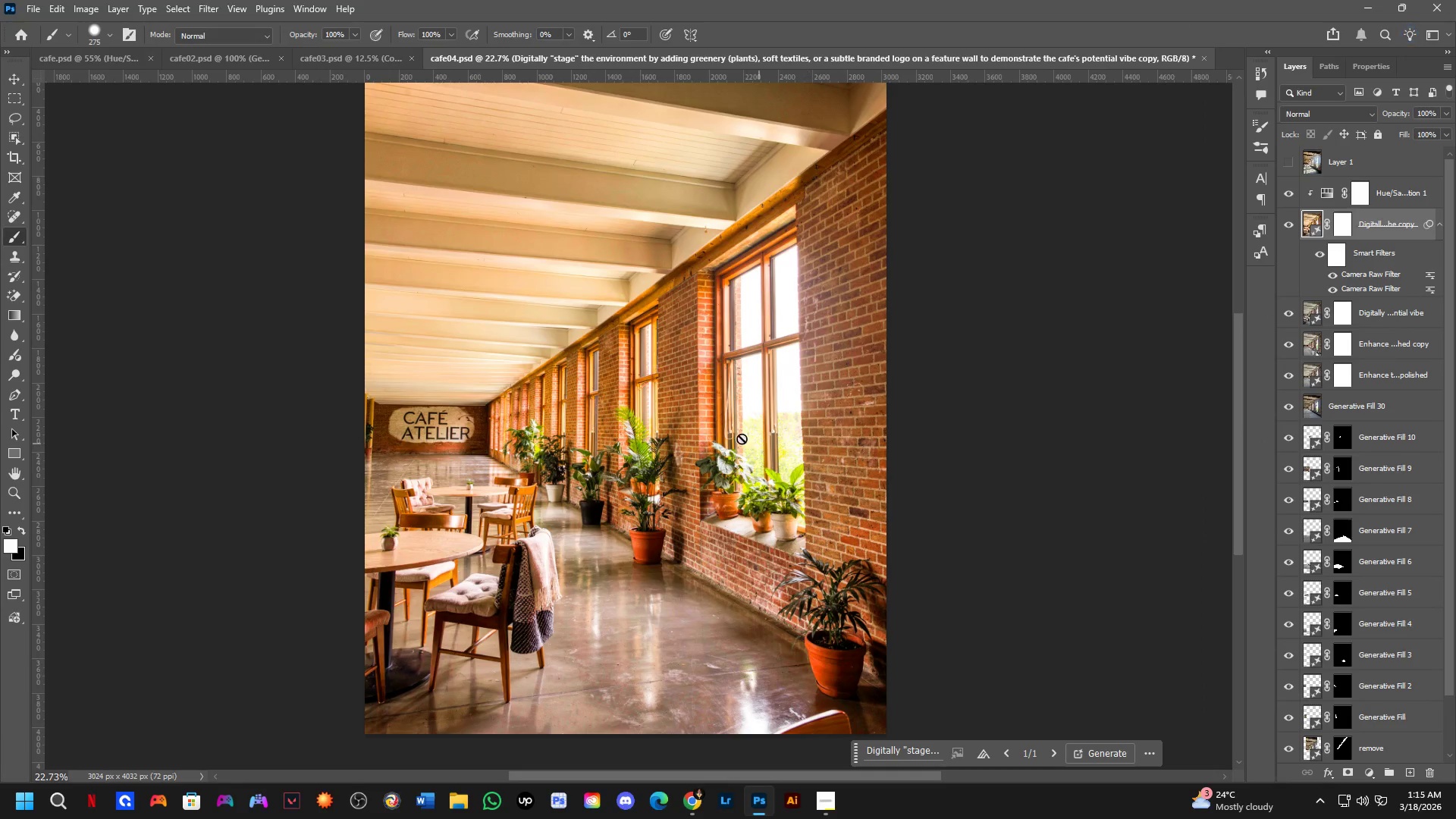 
scroll: coordinate [701, 428], scroll_direction: down, amount: 4.0
 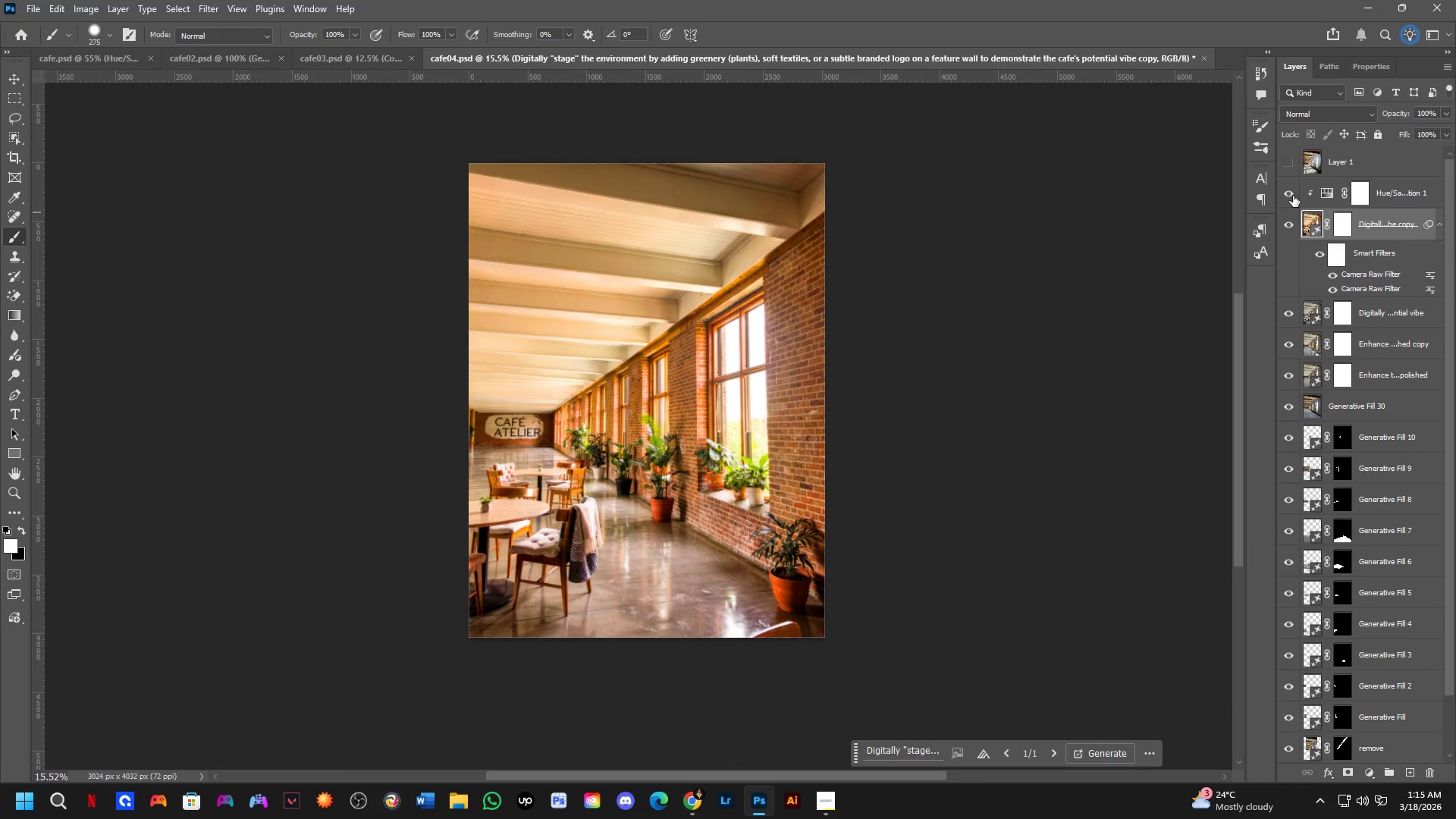 
left_click([1291, 203])
 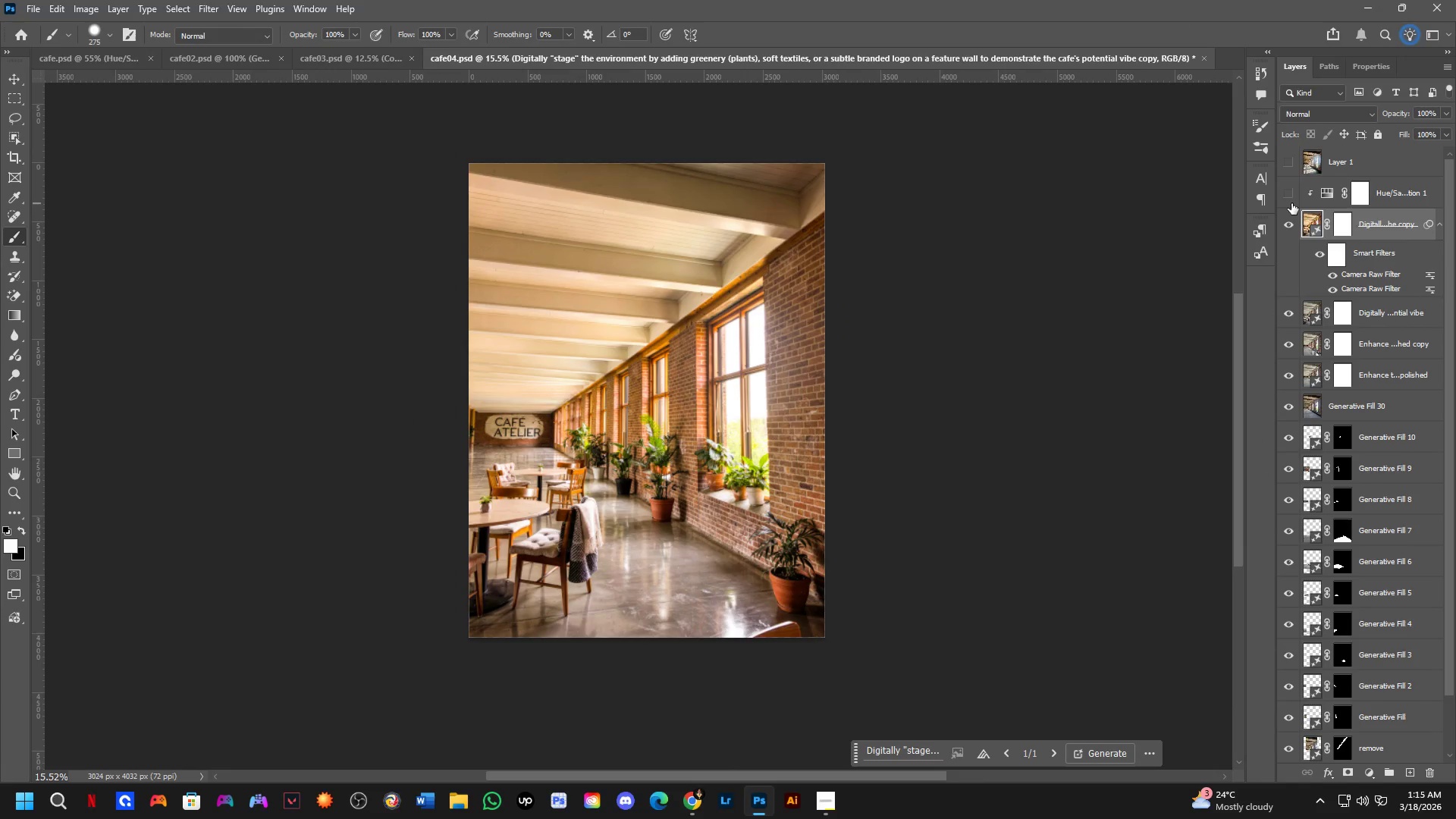 
left_click([1291, 203])
 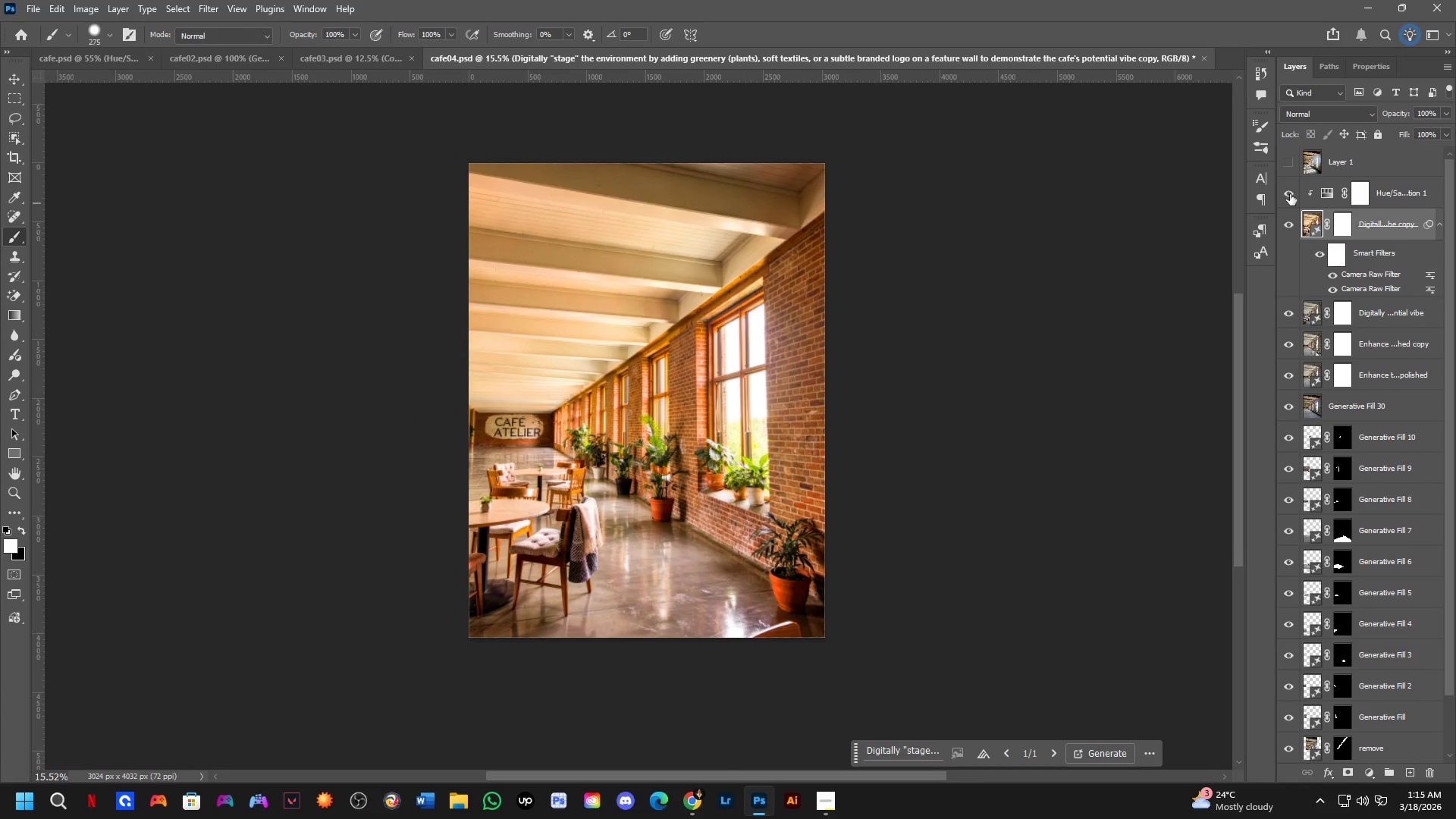 
left_click([1286, 160])